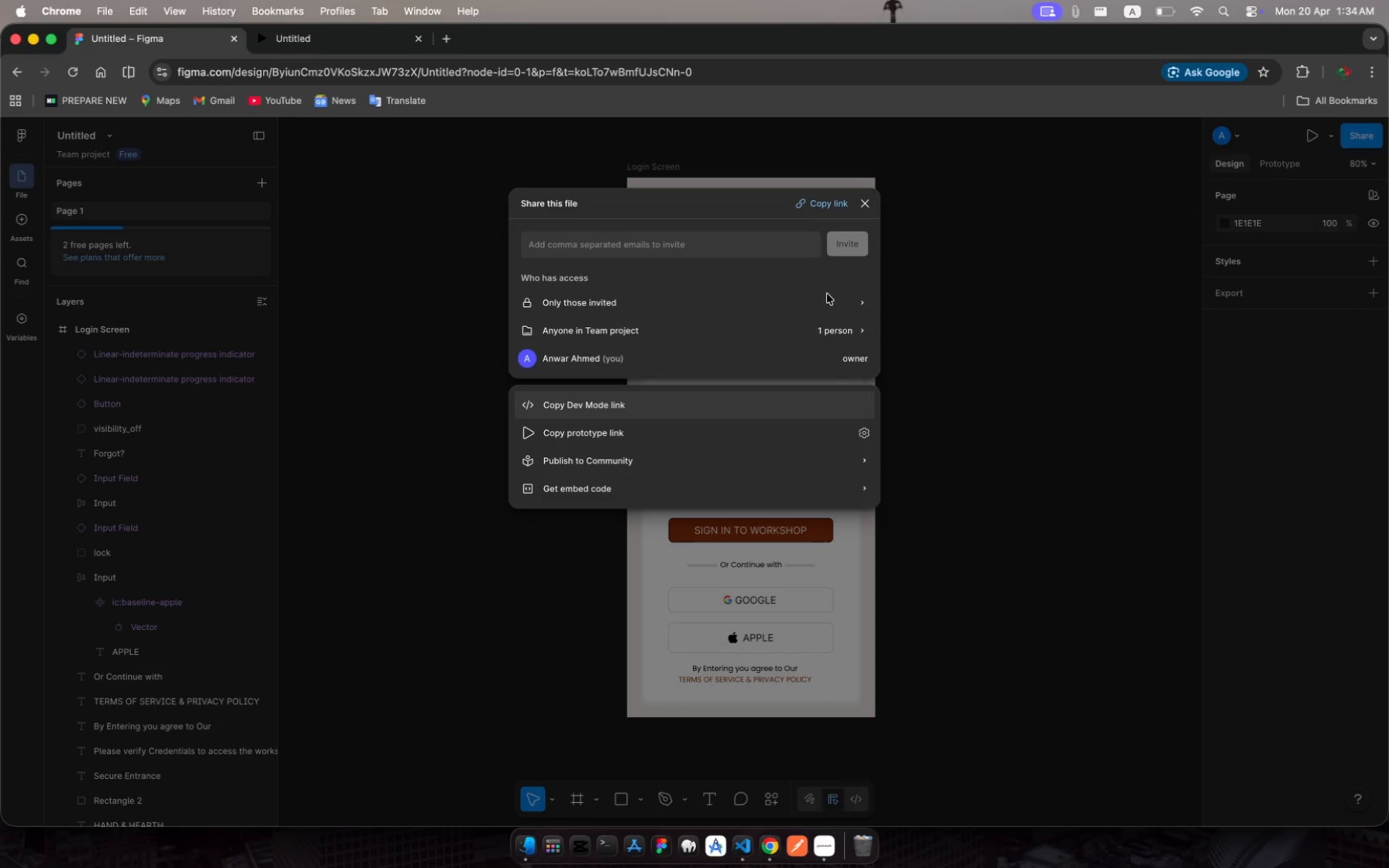 
left_click([840, 300])
 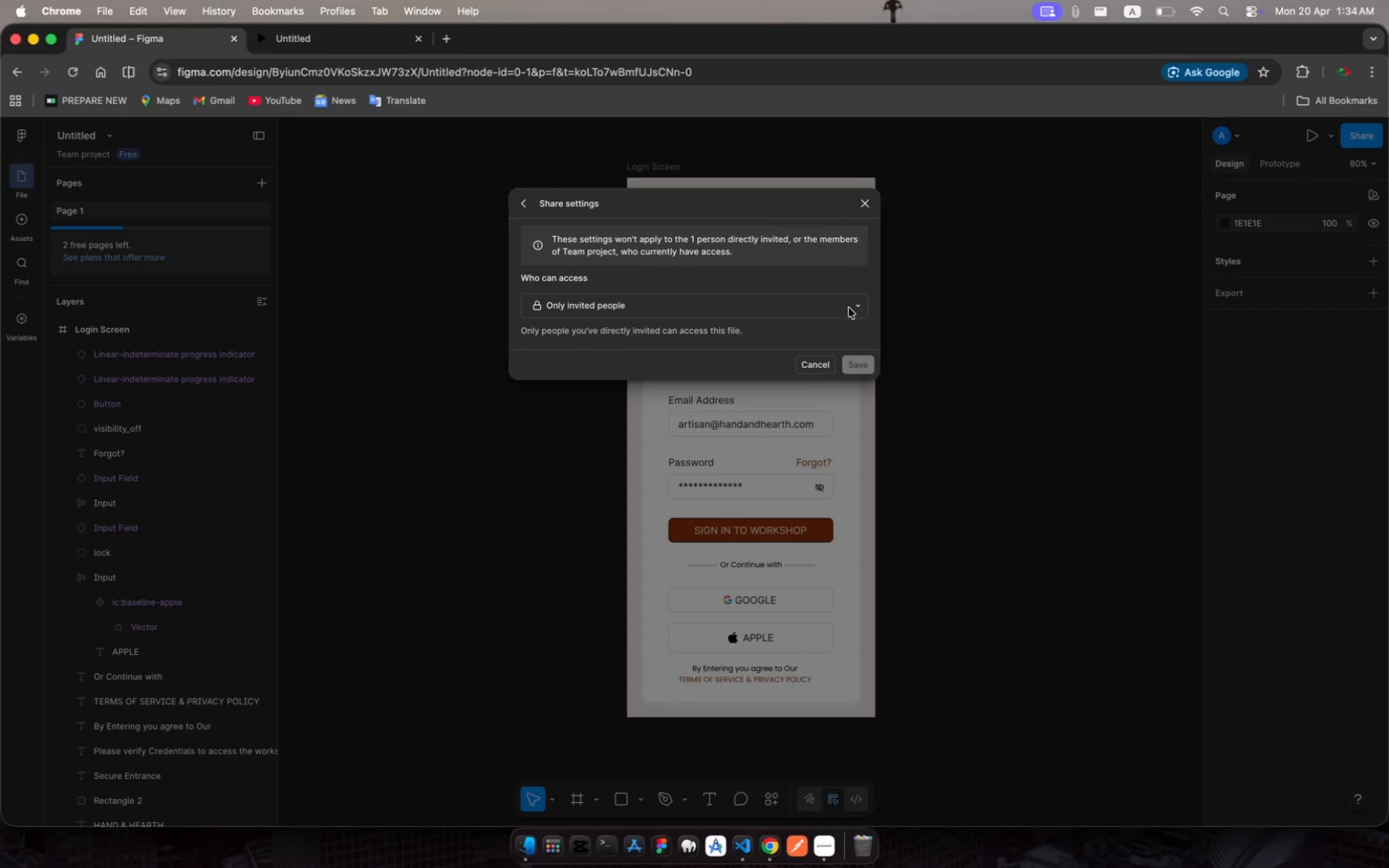 
left_click([853, 308])
 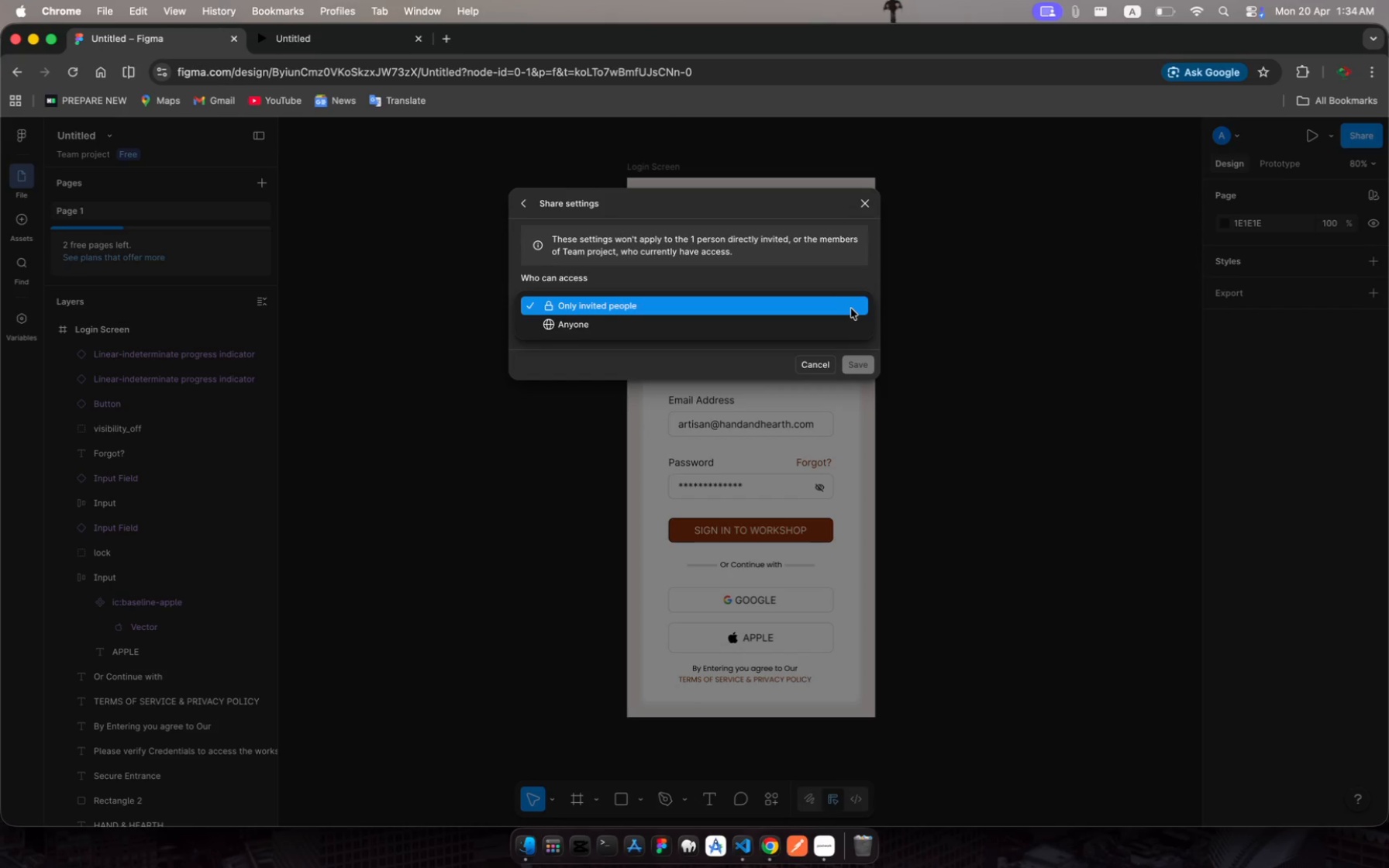 
left_click([822, 322])
 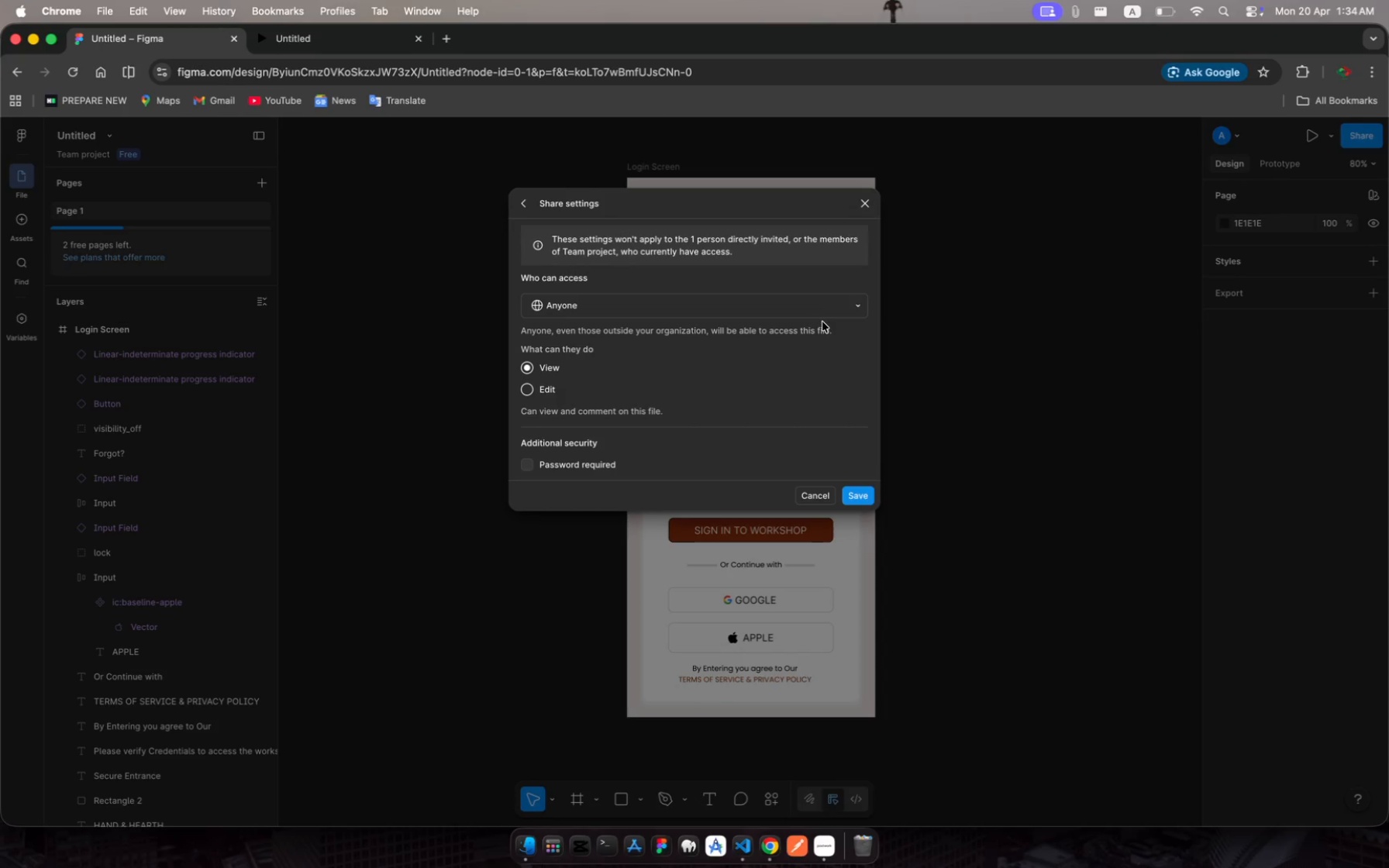 
wait(5.77)
 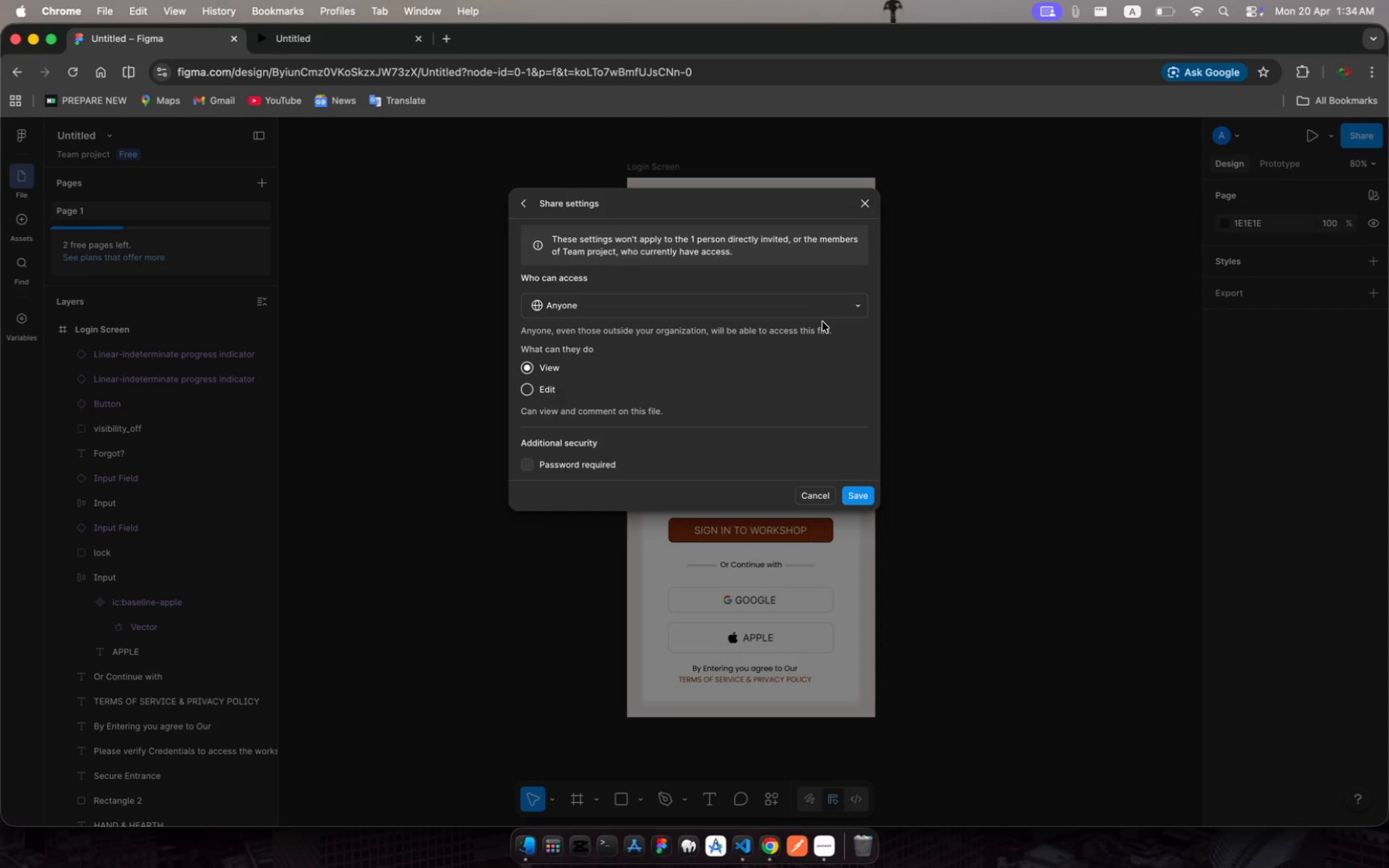 
left_click([955, 270])
 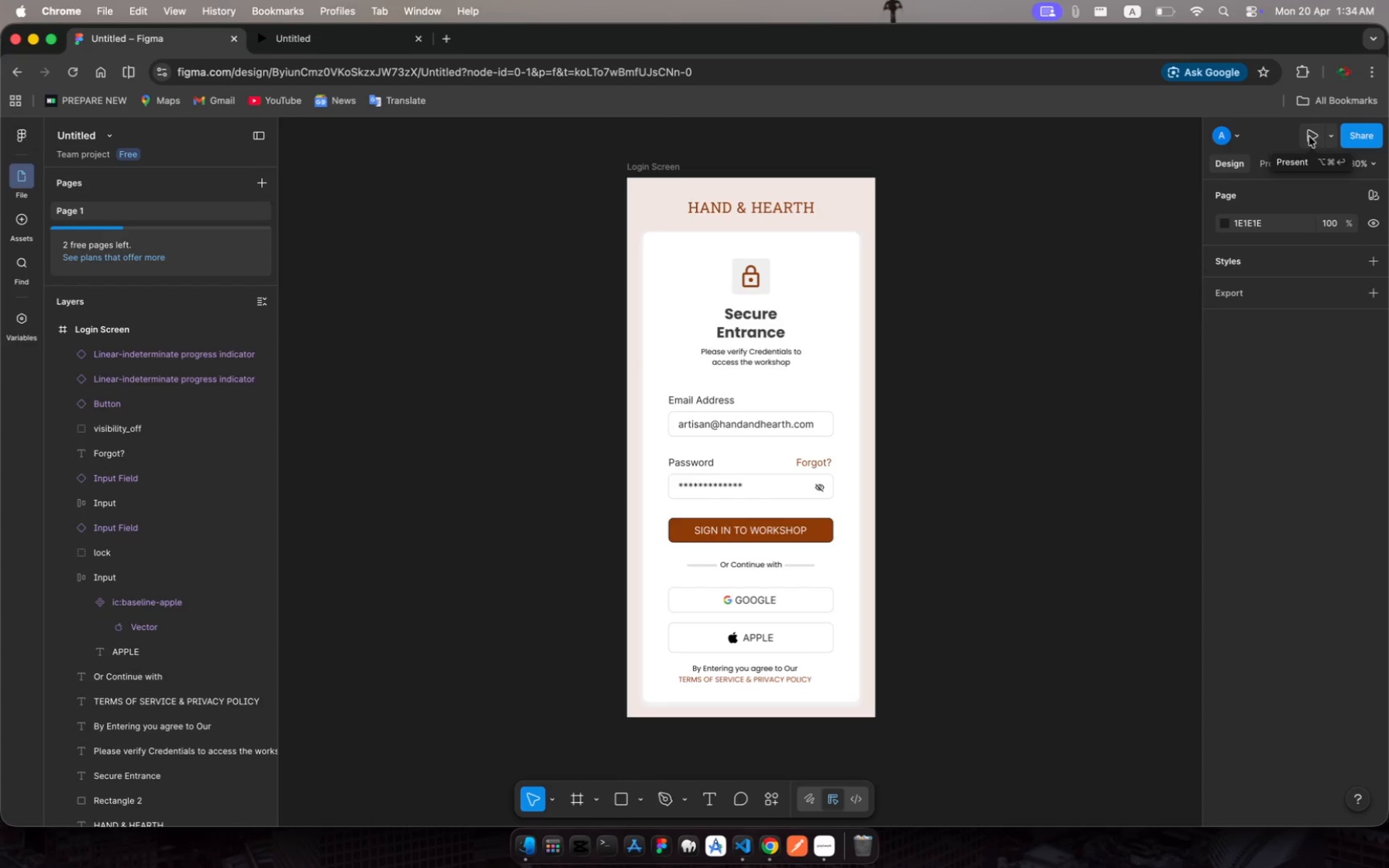 
left_click([1309, 136])
 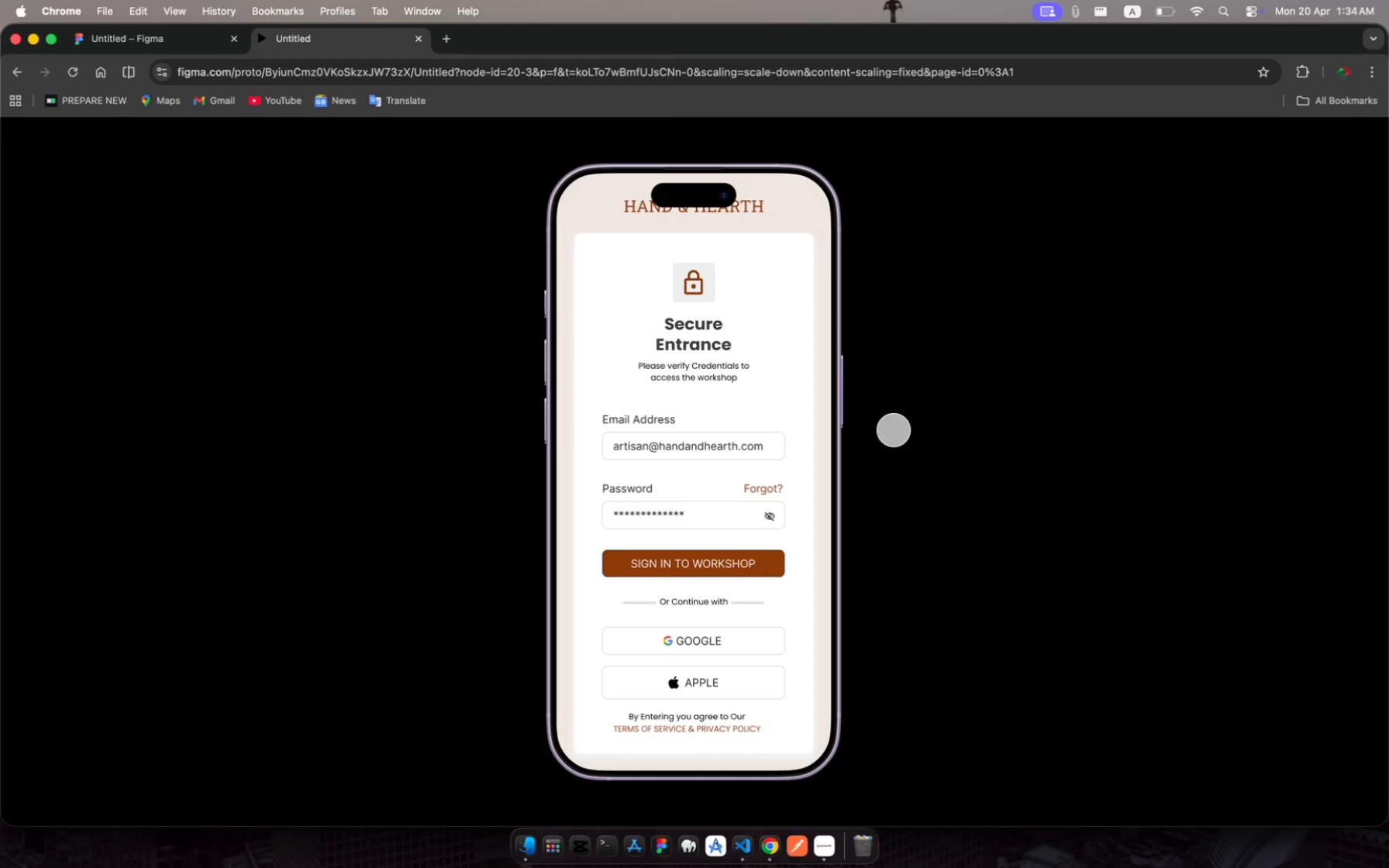 
wait(23.19)
 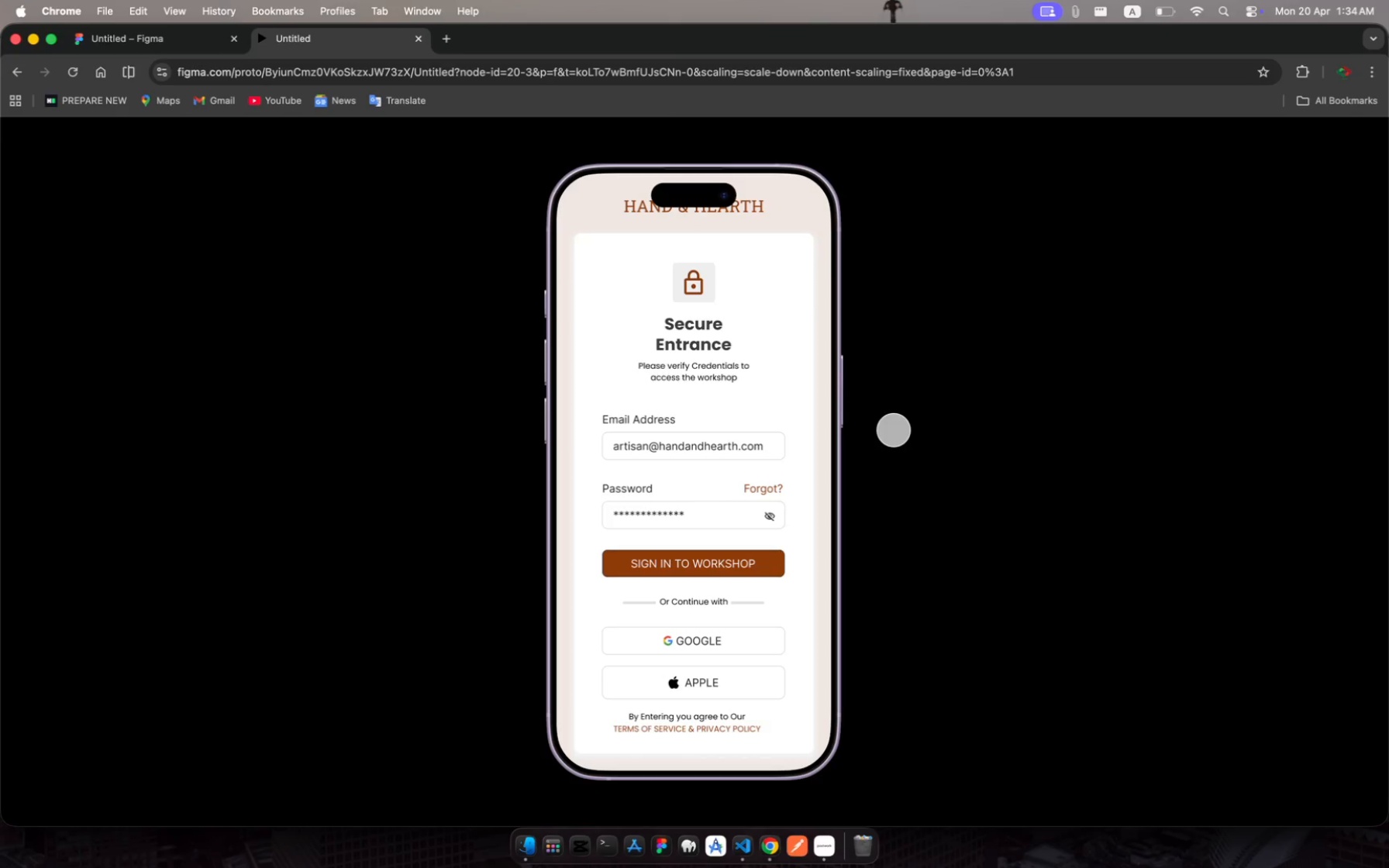 
left_click([132, 30])
 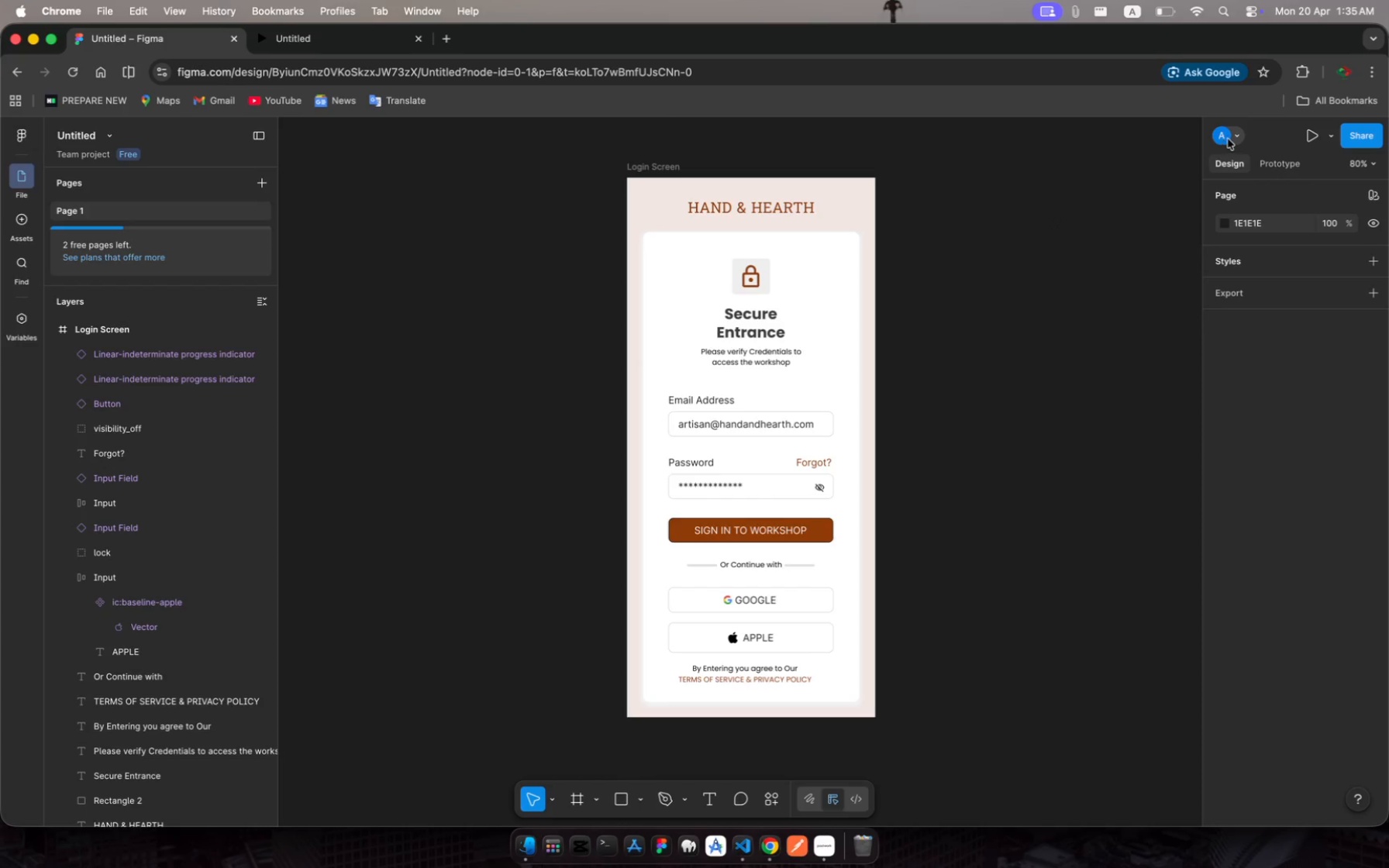 
left_click([1360, 136])
 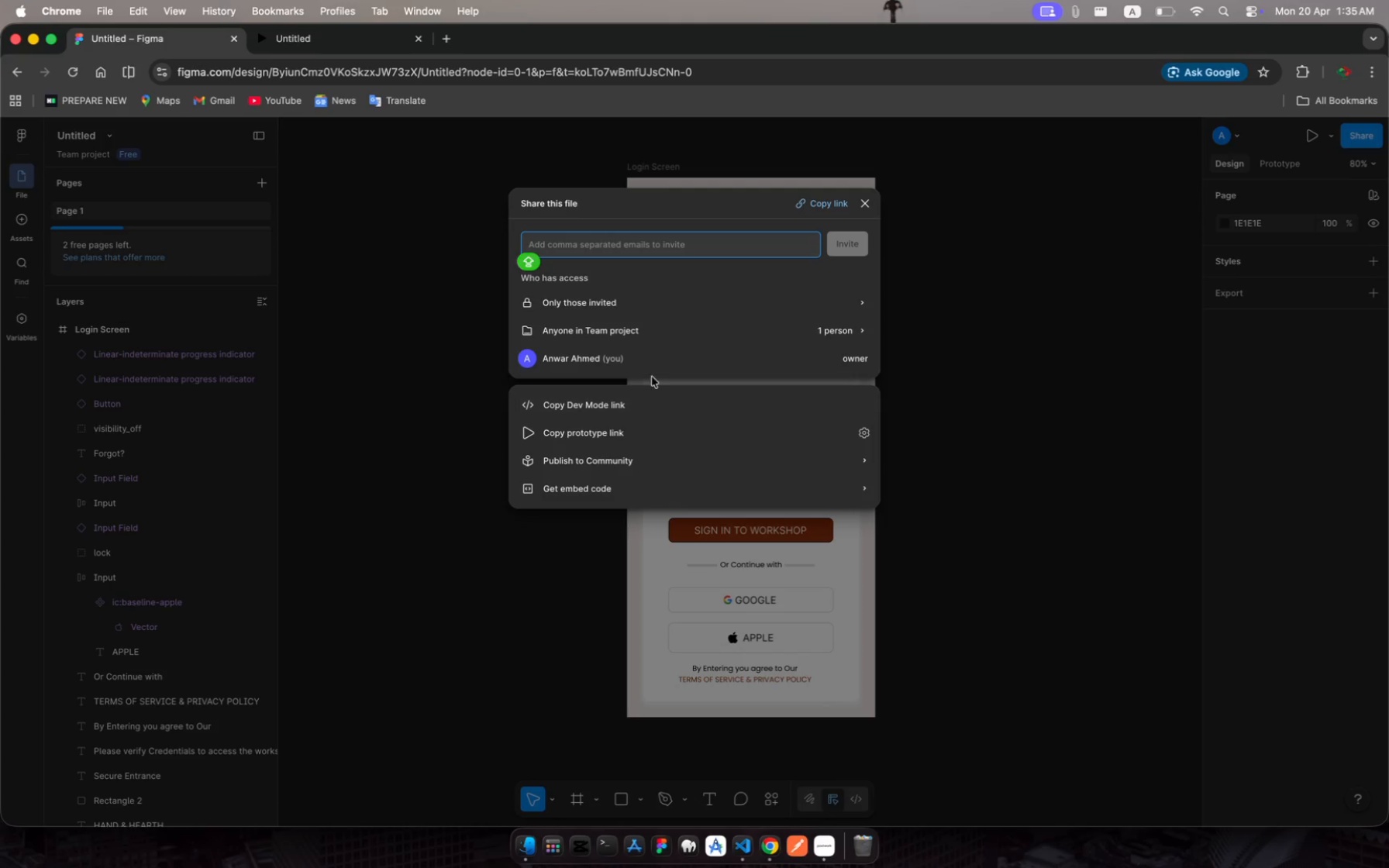 
wait(5.57)
 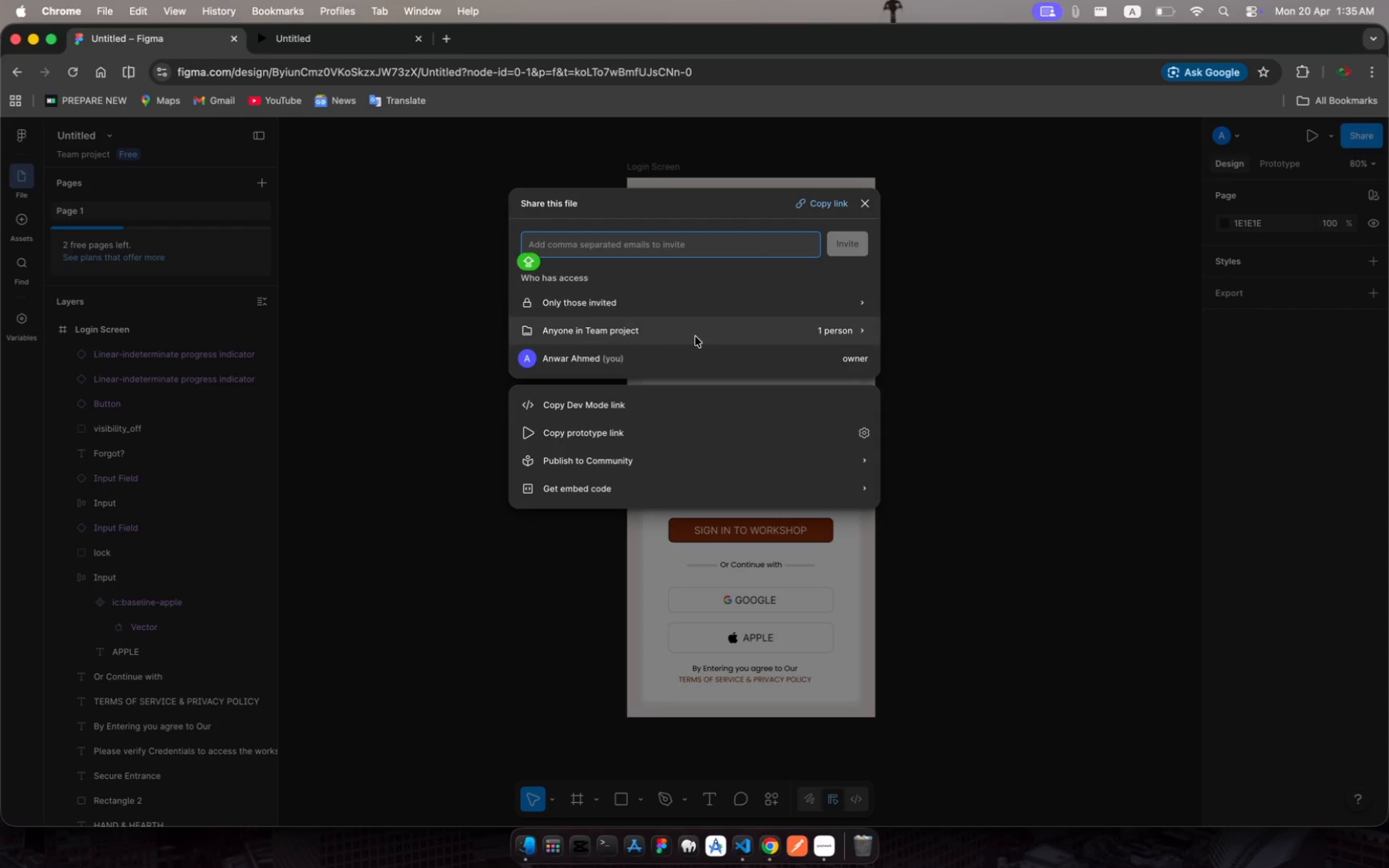 
left_click([832, 202])
 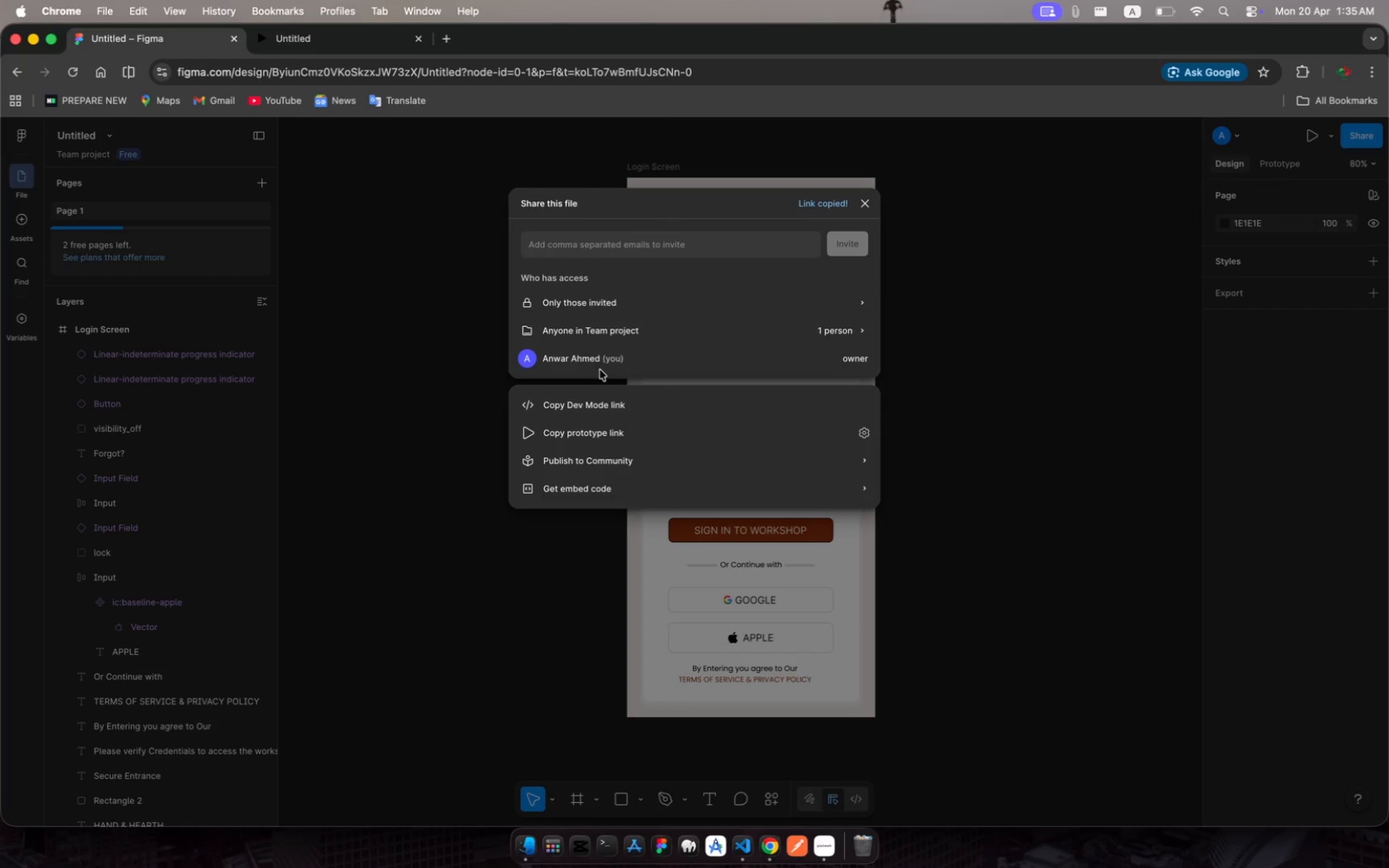 
scroll: coordinate [667, 435], scroll_direction: down, amount: 5.0
 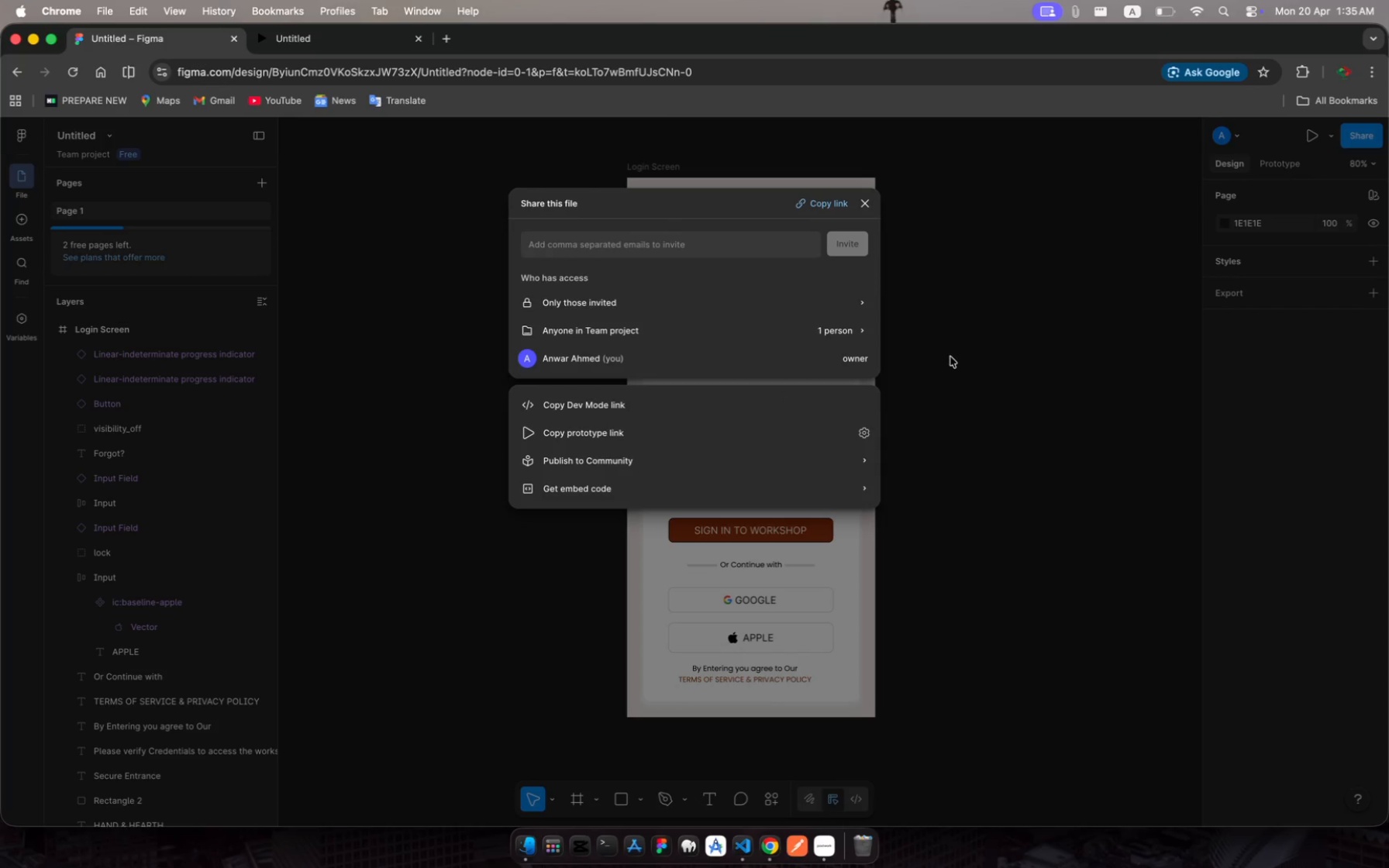 
left_click([898, 200])
 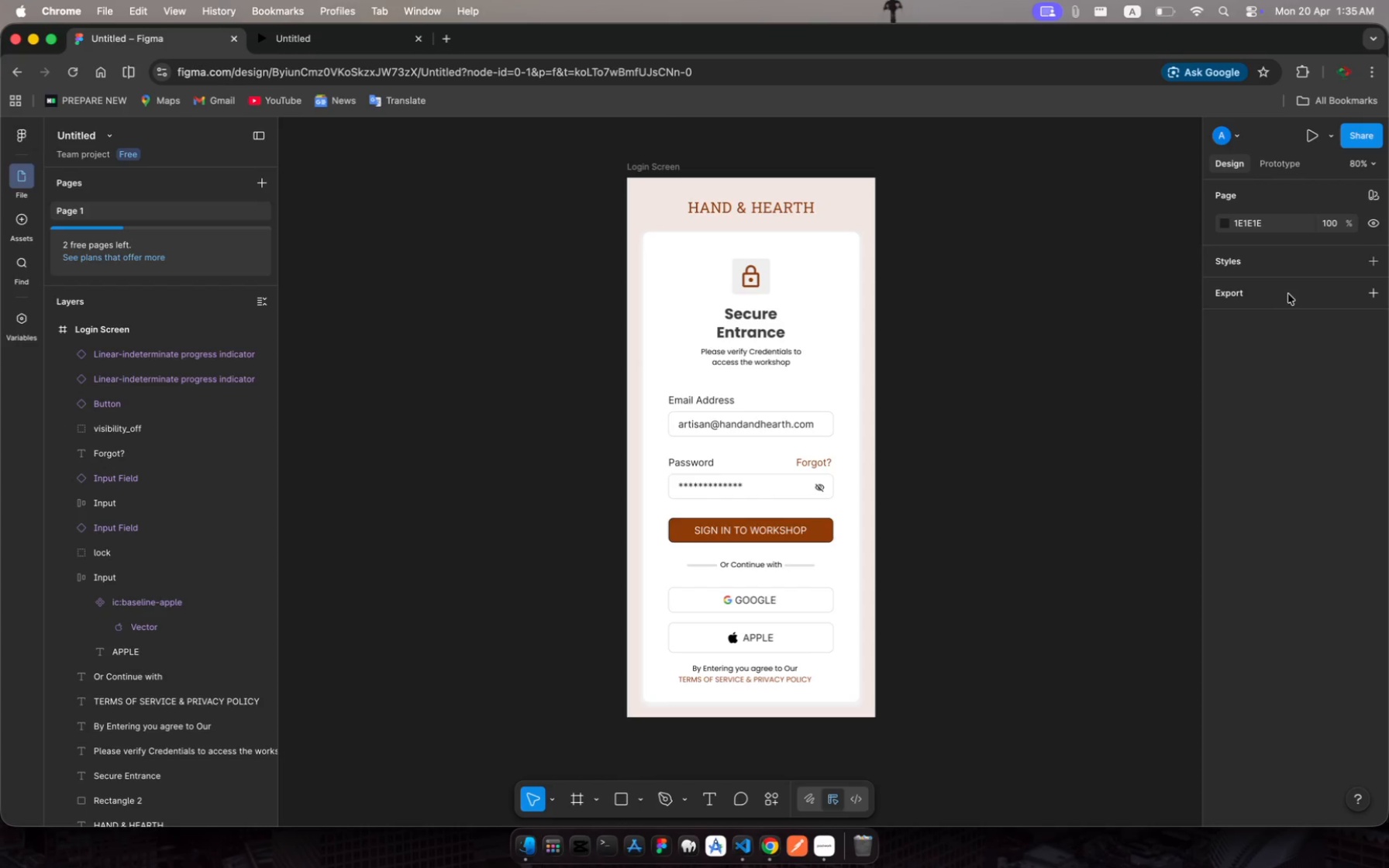 
wait(7.46)
 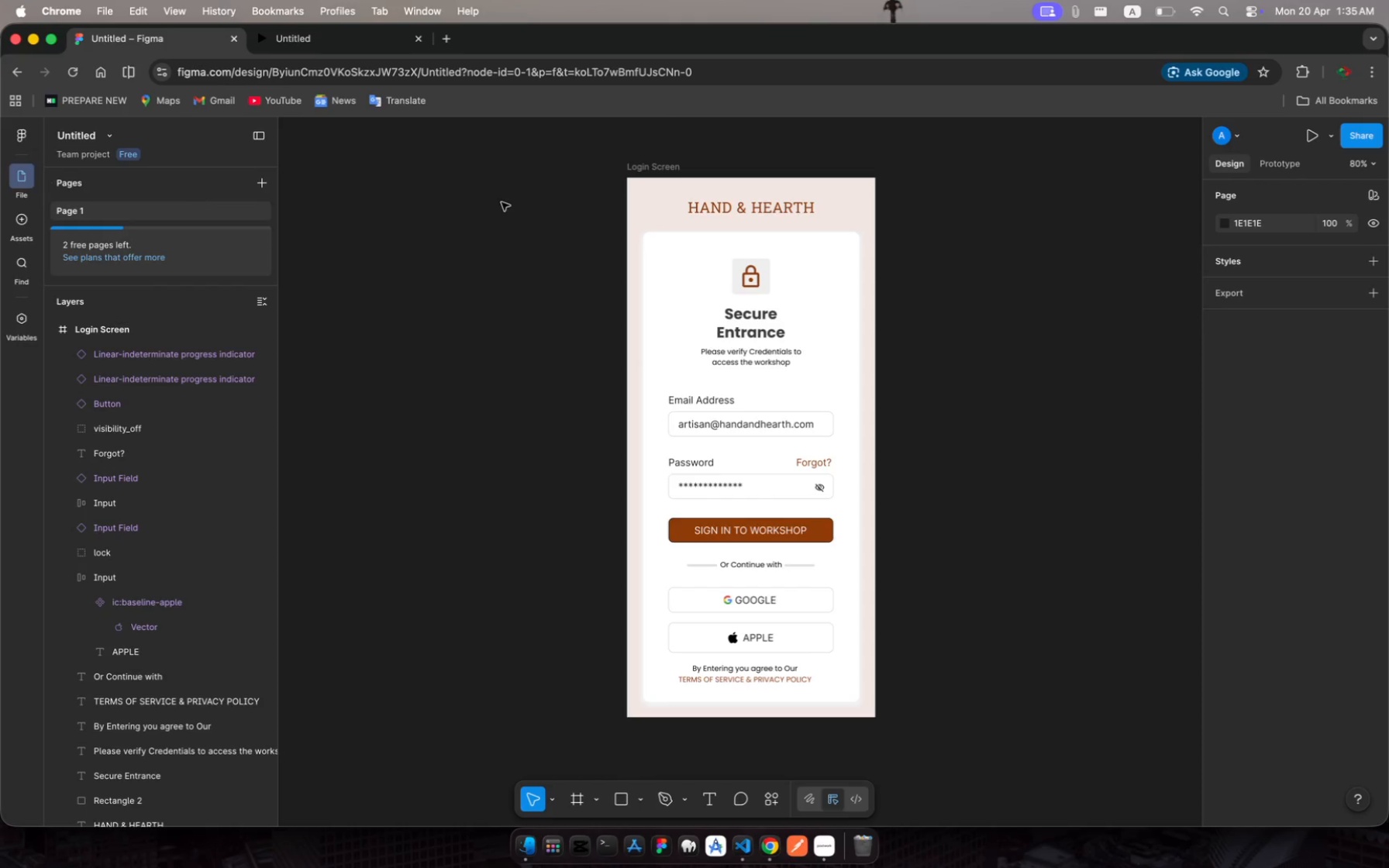 
left_click([1279, 294])
 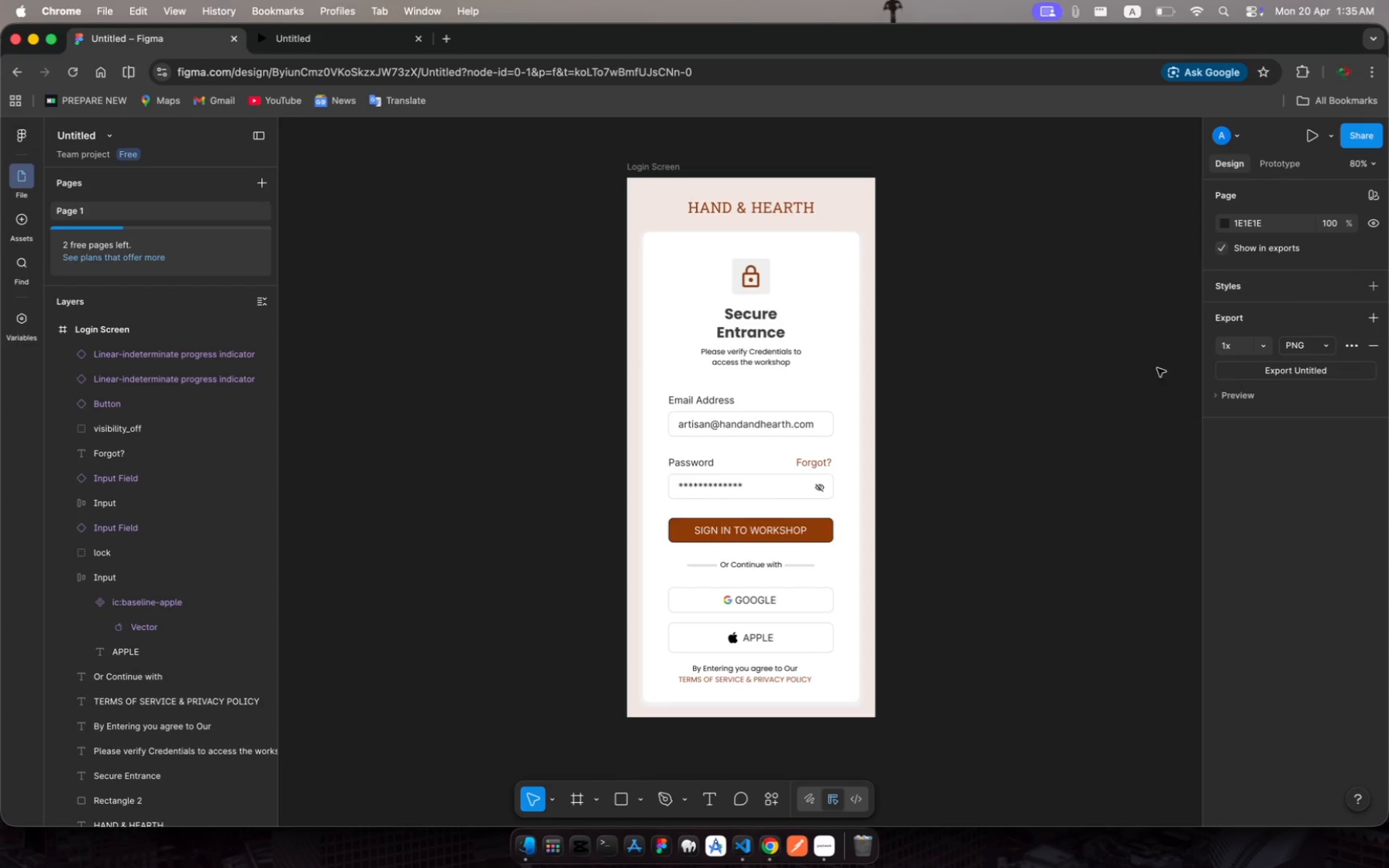 
wait(5.41)
 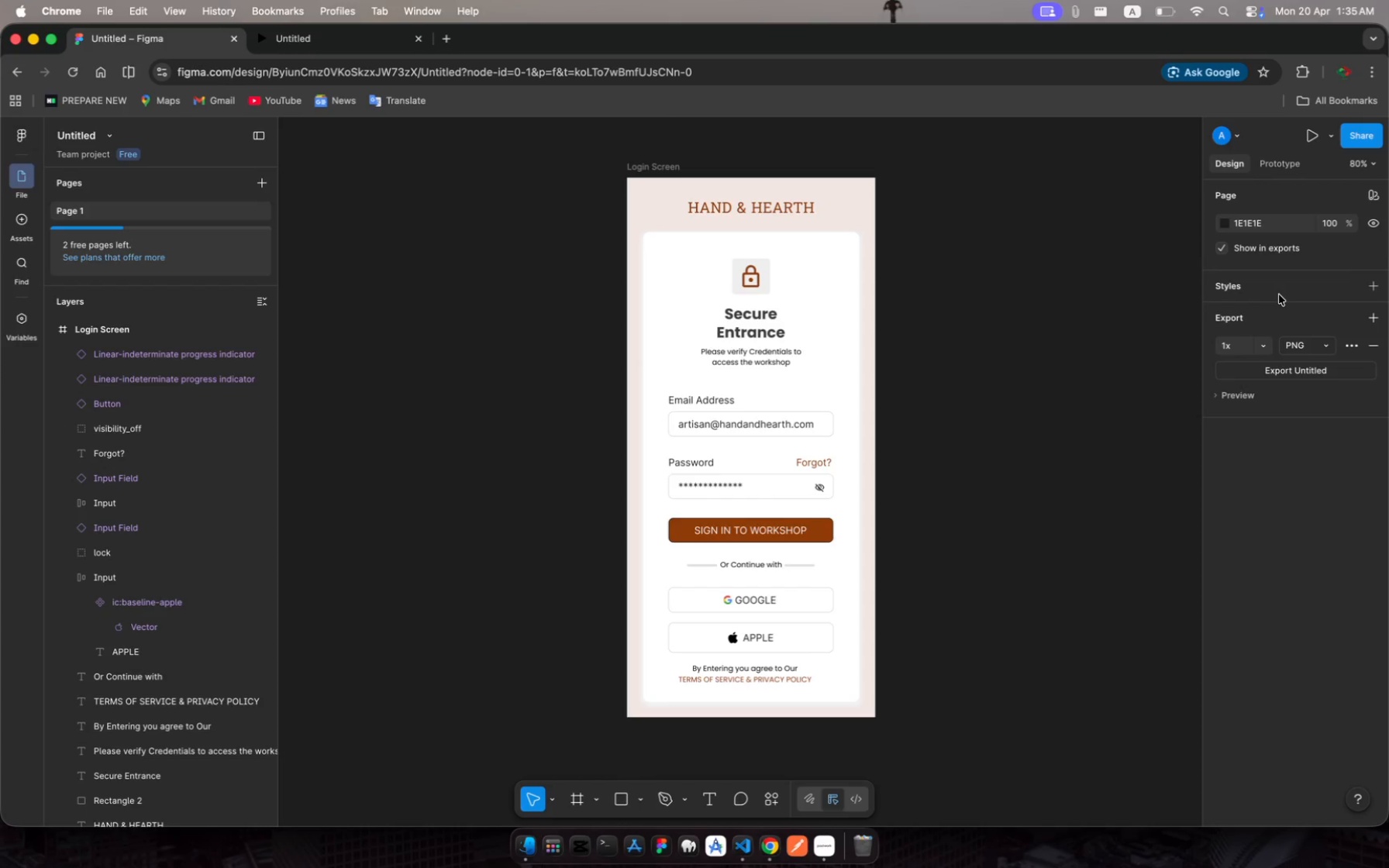 
left_click([825, 843])